 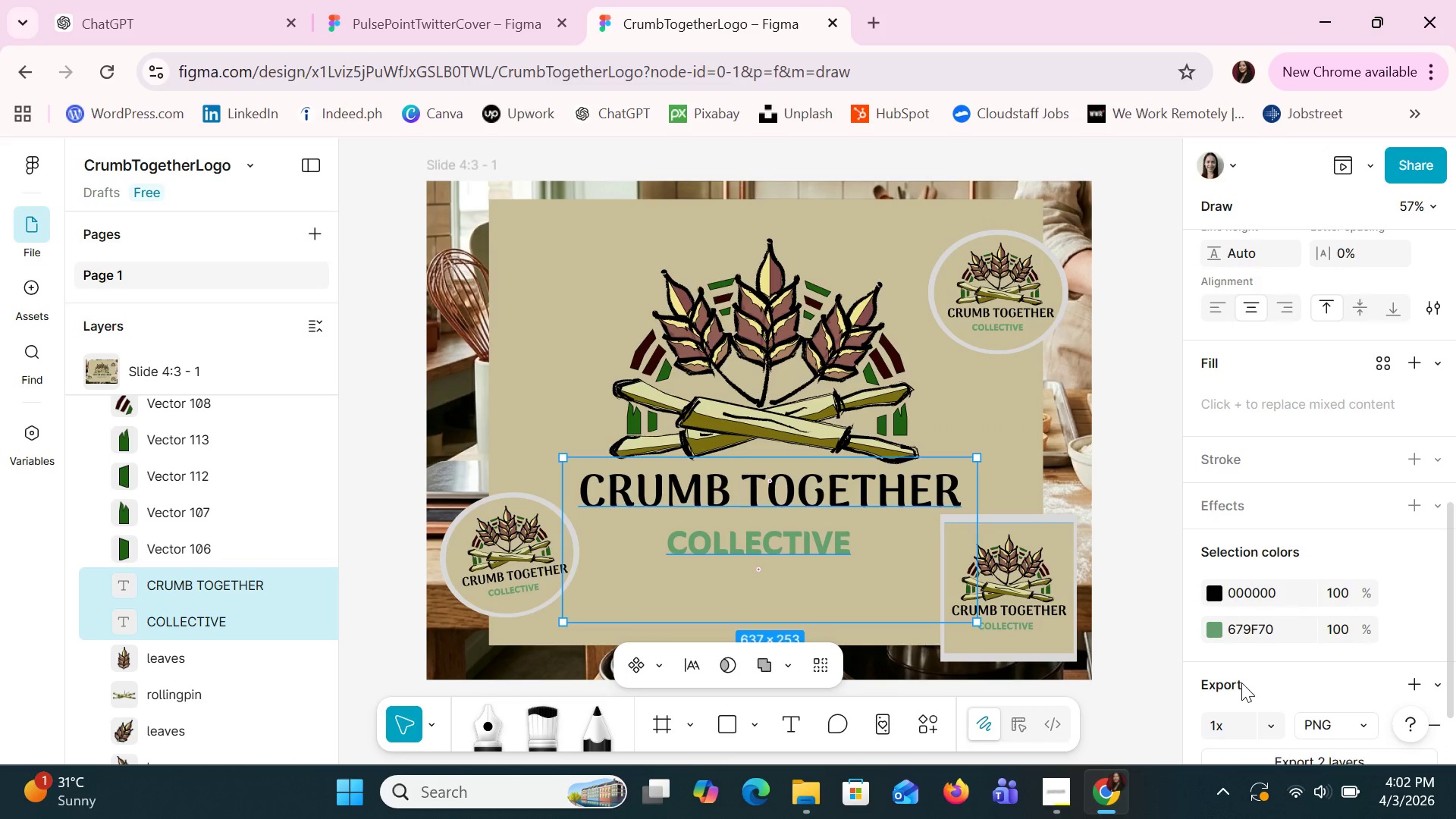 
scroll: coordinate [1241, 685], scroll_direction: down, amount: 2.0
 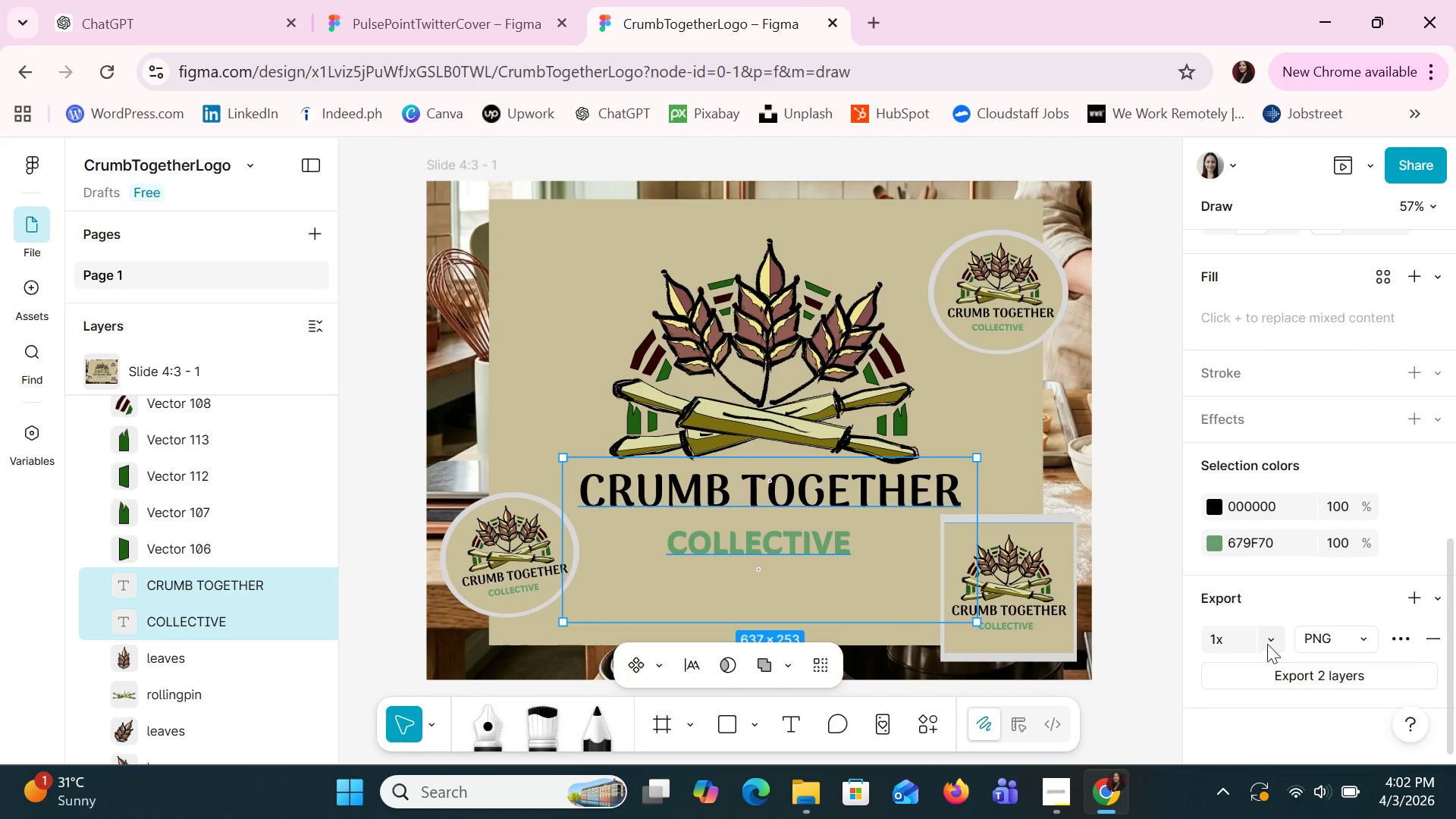 
left_click([1267, 644])
 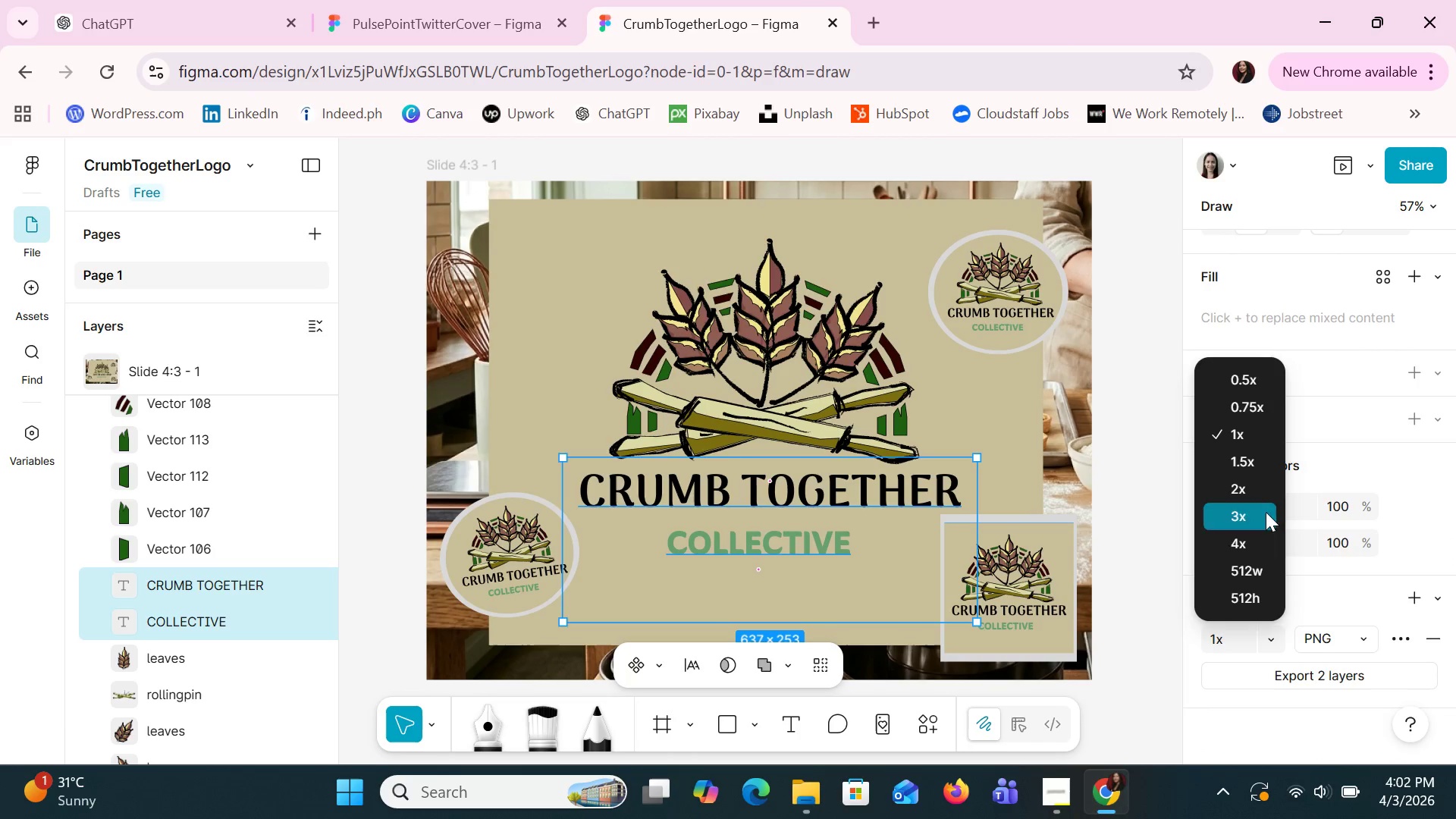 
left_click([1276, 548])
 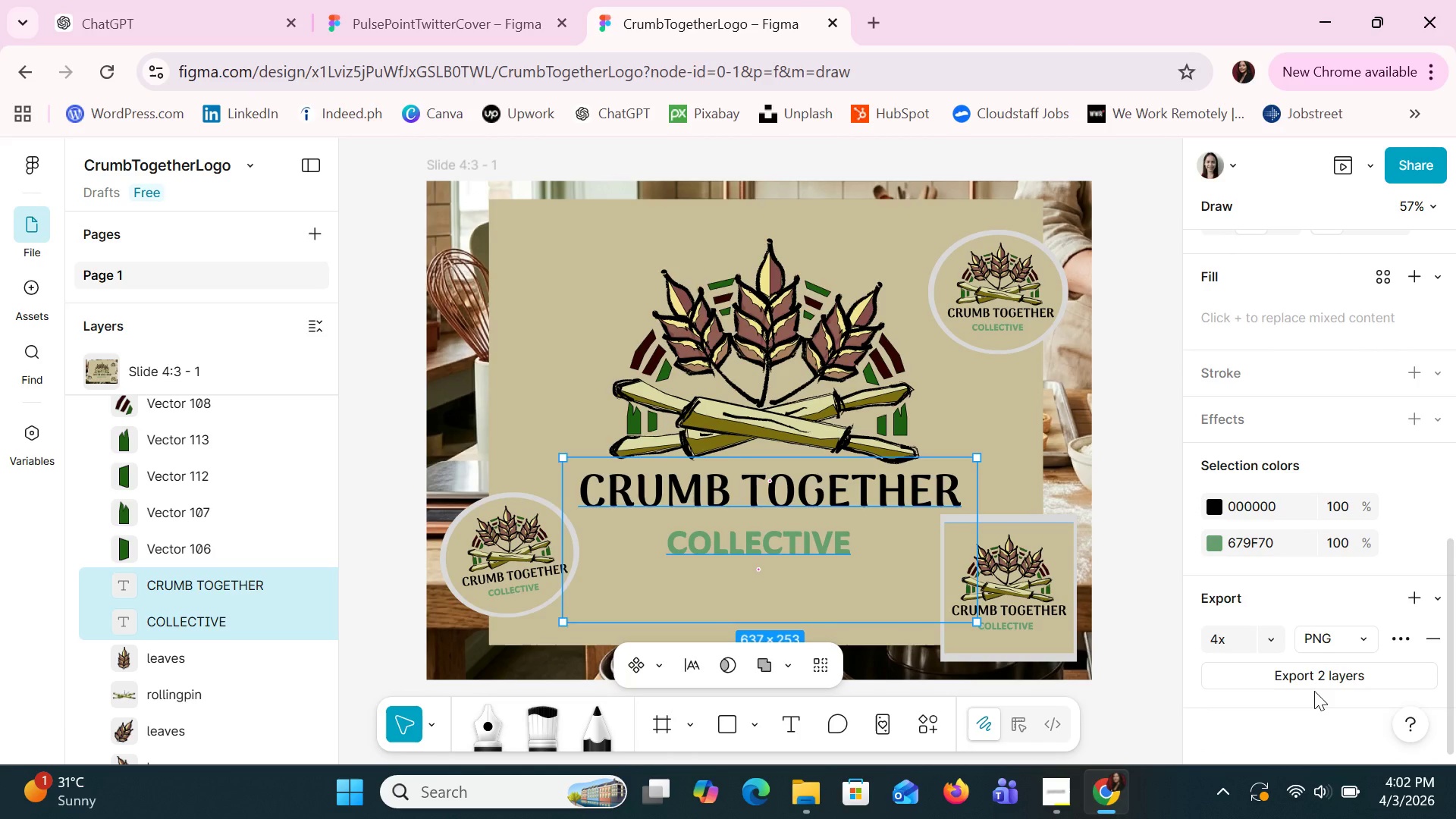 
wait(6.44)
 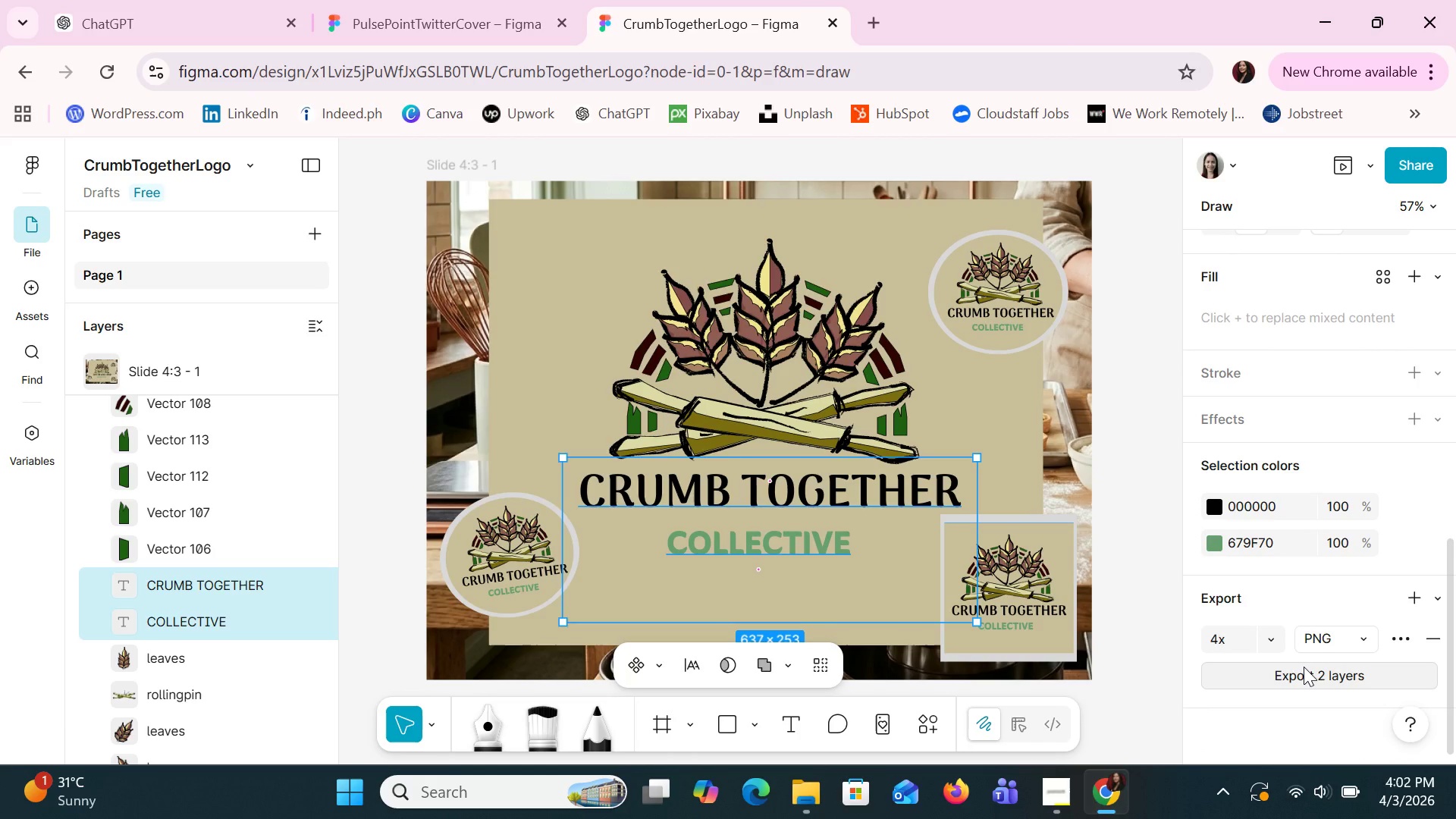 
left_click([183, 586])
 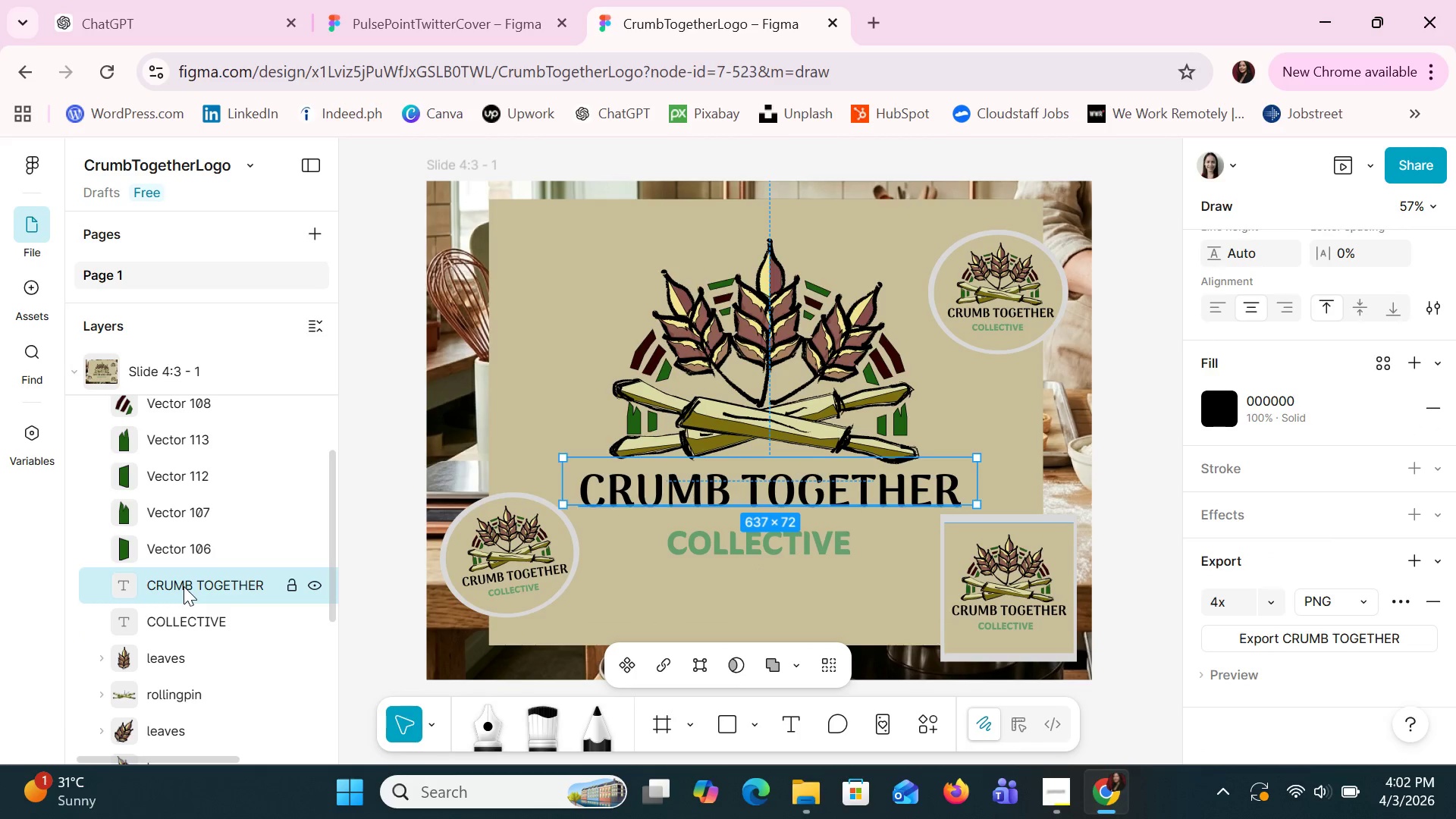 
hold_key(key=ShiftLeft, duration=0.86)
left_click([204, 621])
 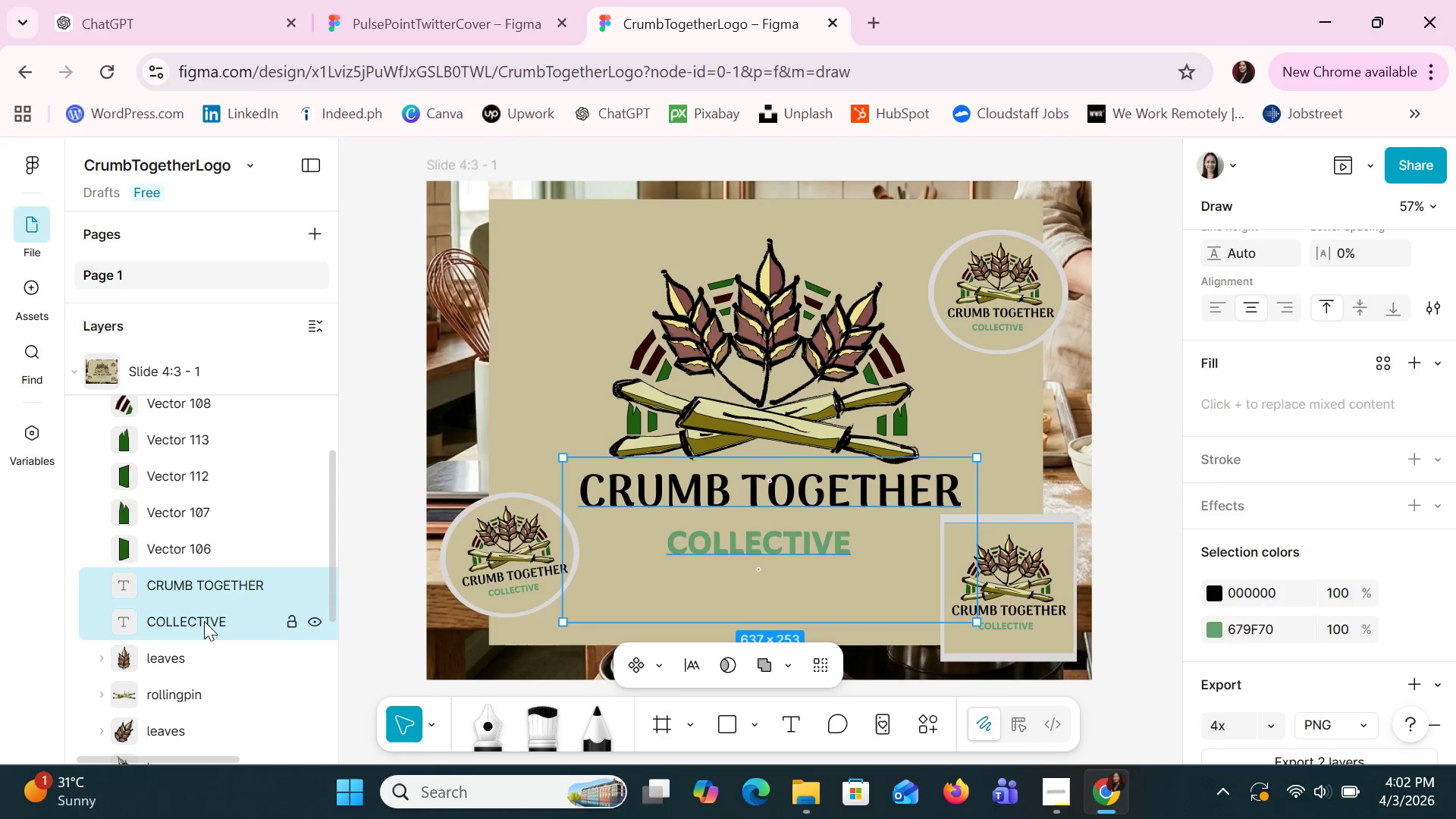 
hold_key(key=ShiftLeft, duration=7.55)
right_click([204, 621])
 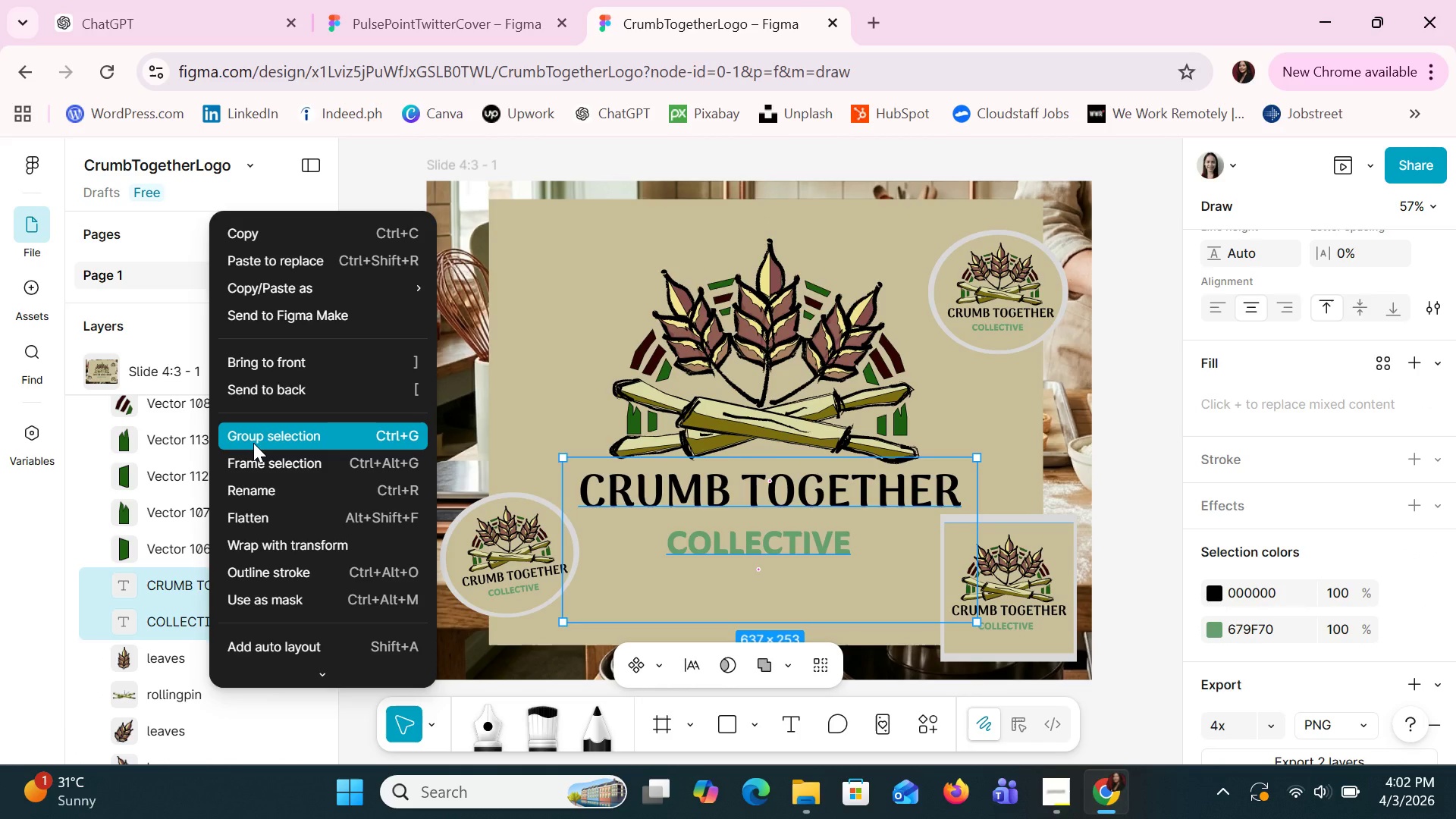 
left_click([253, 443])
 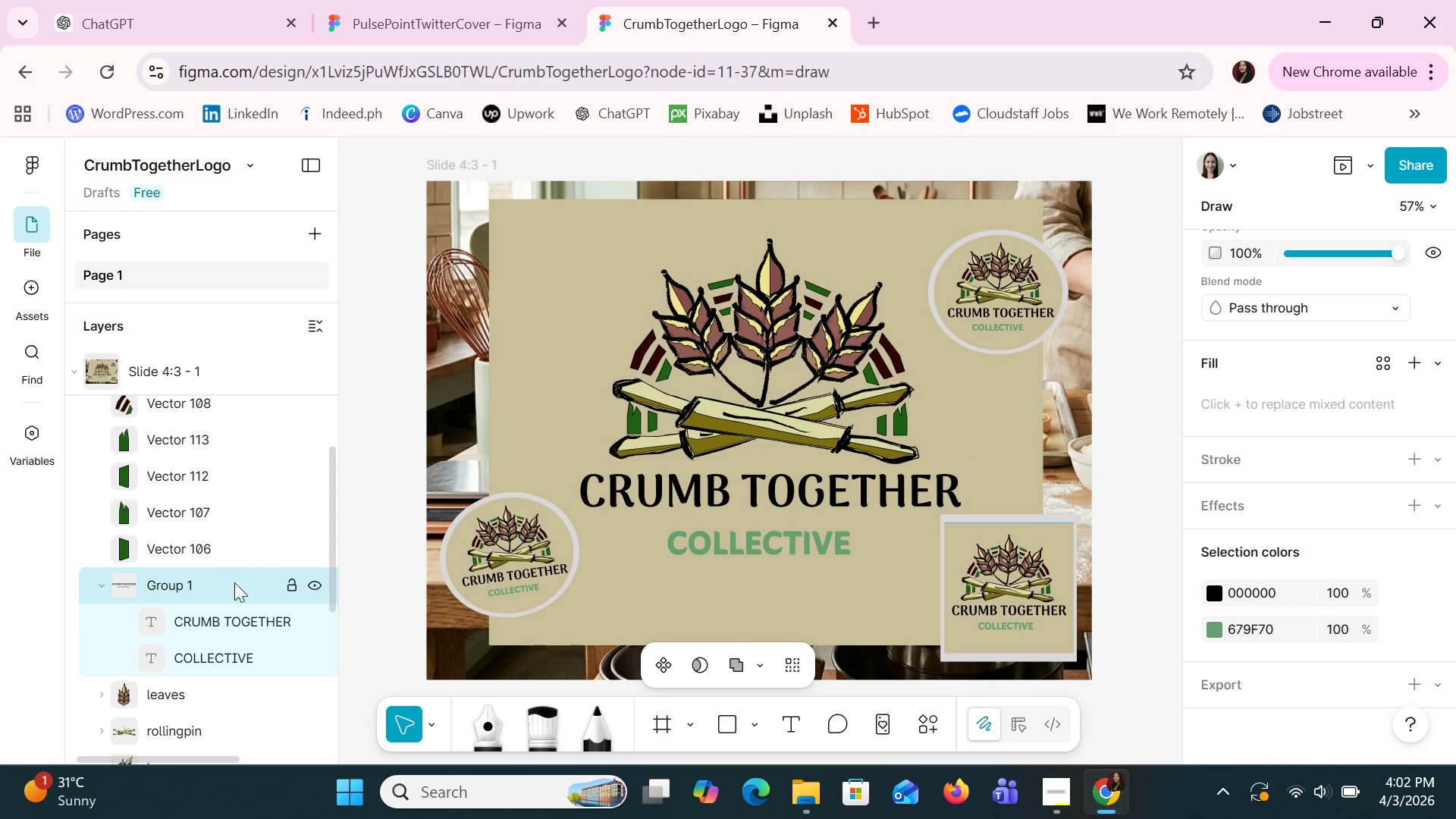 
double_click([223, 590])
 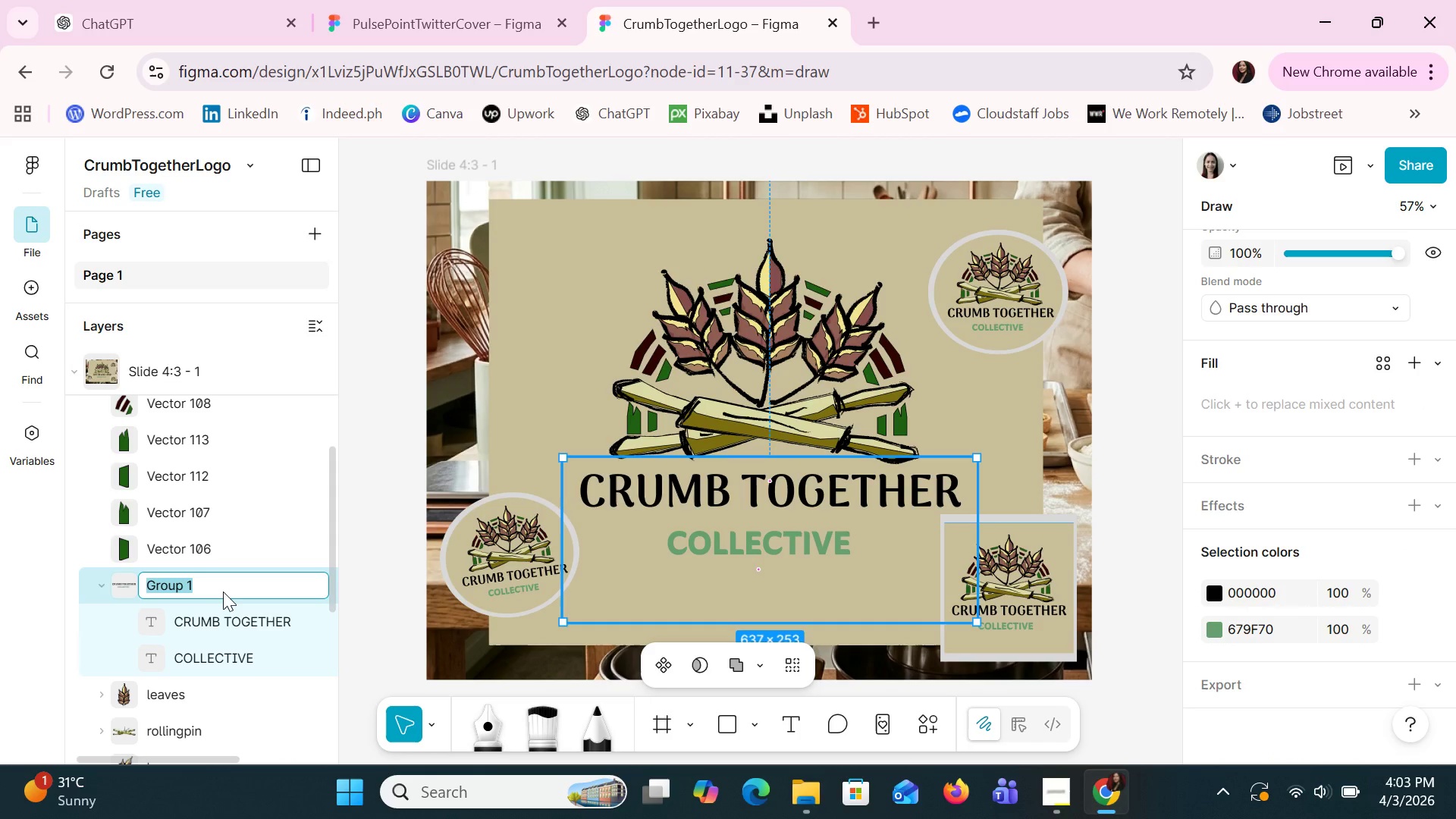 
type(WorkMark)
 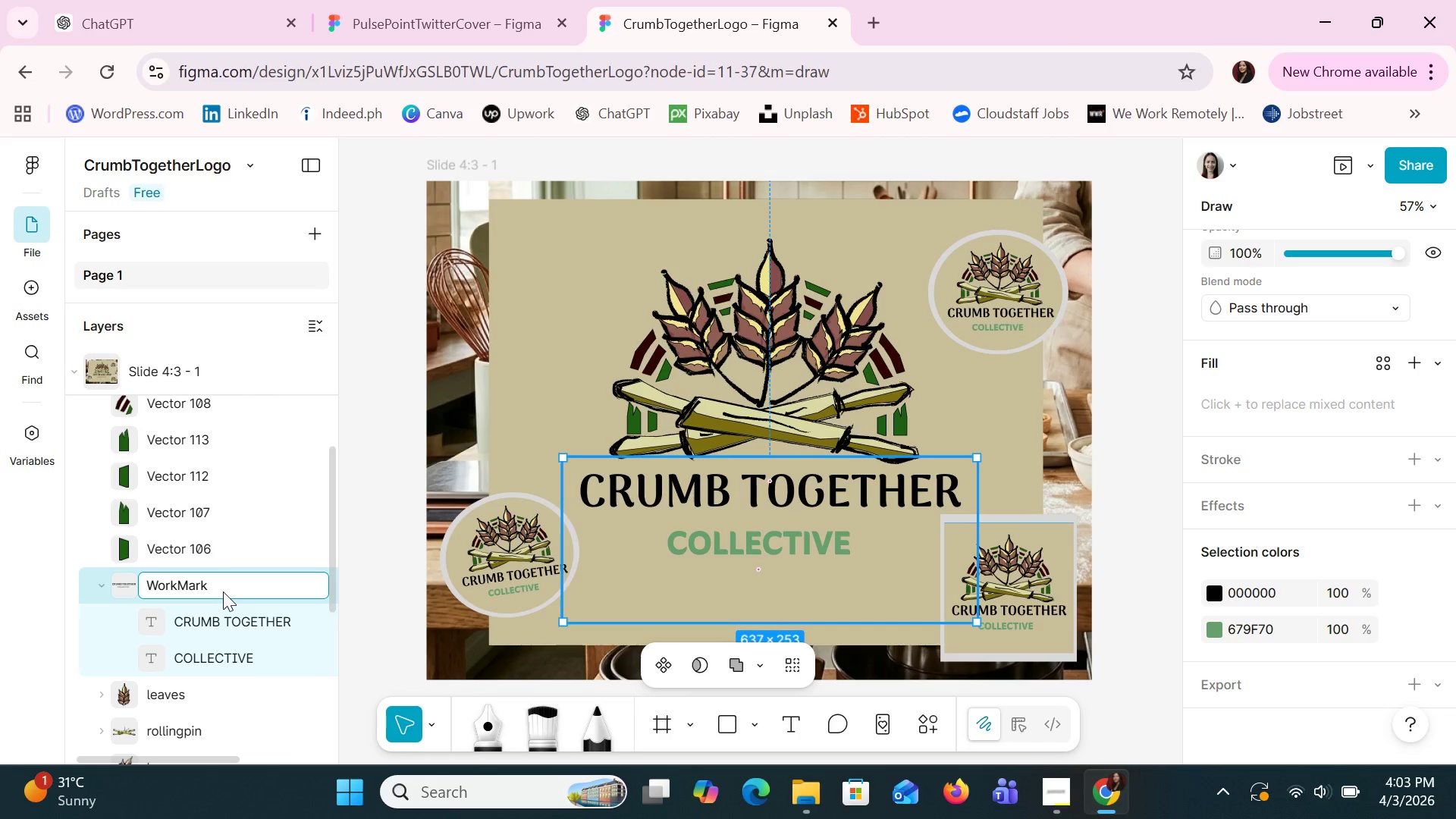 
key(Enter)
 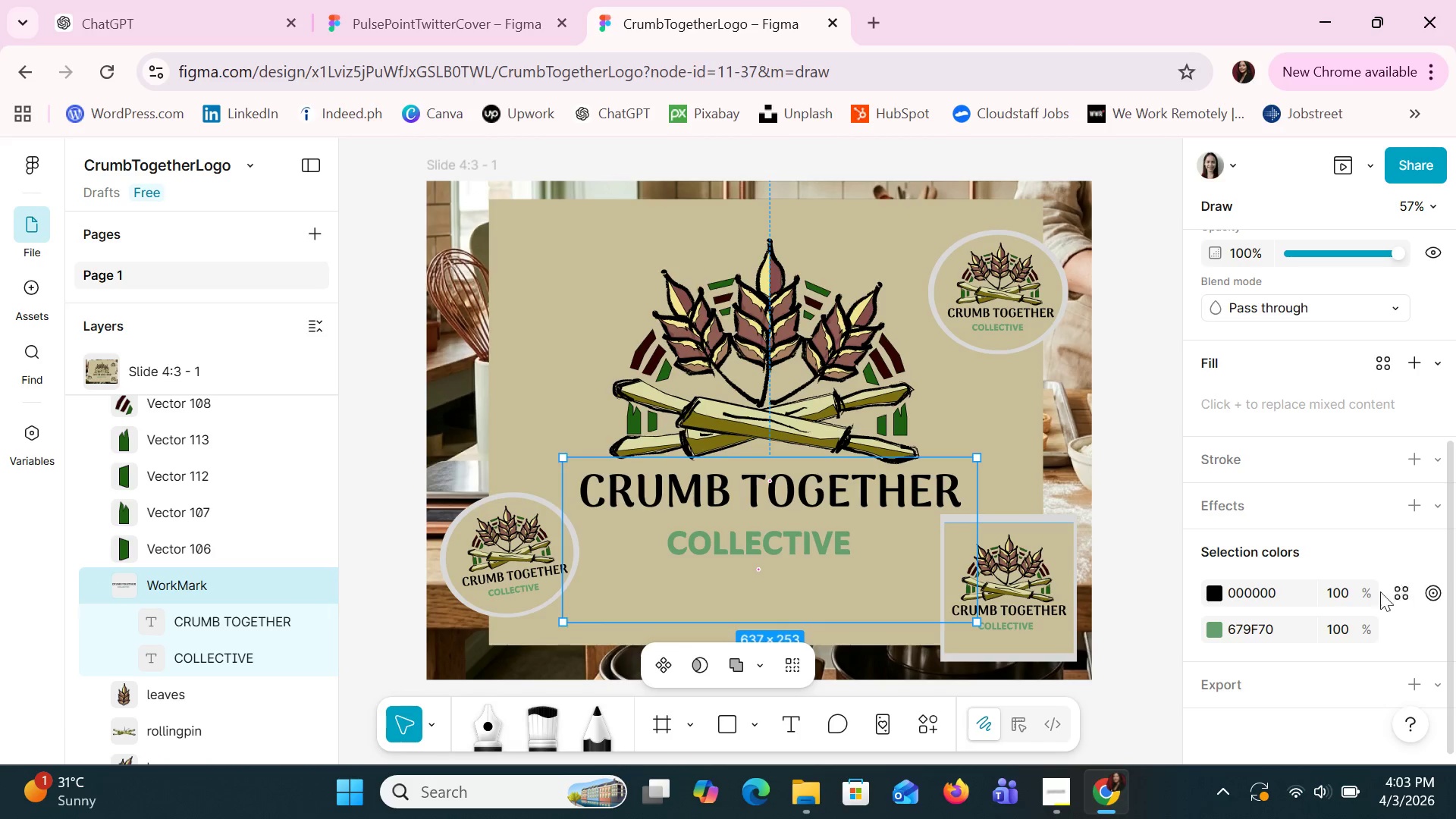 
left_click([1237, 692])
 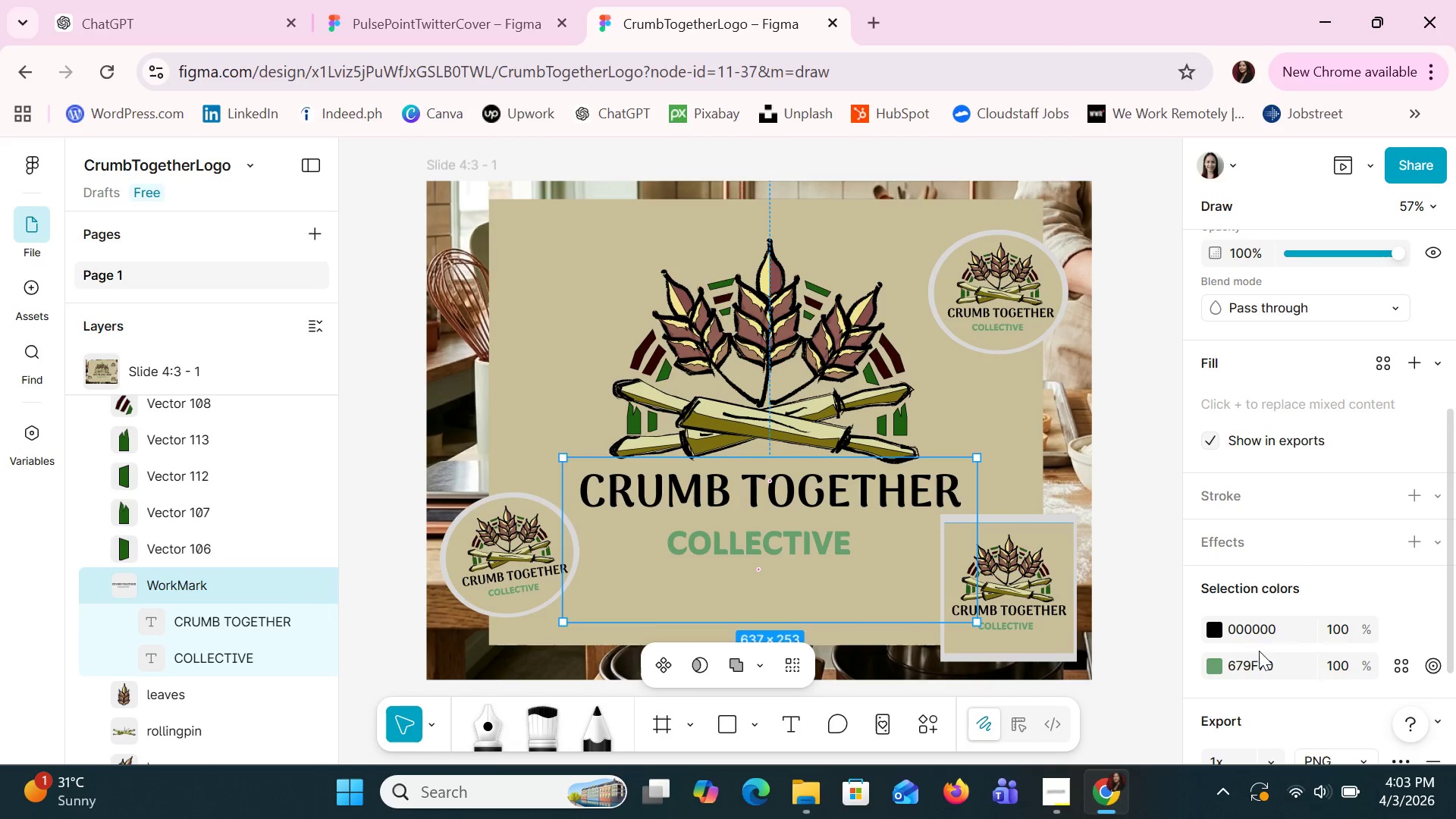 
scroll: coordinate [1259, 651], scroll_direction: down, amount: 2.0
 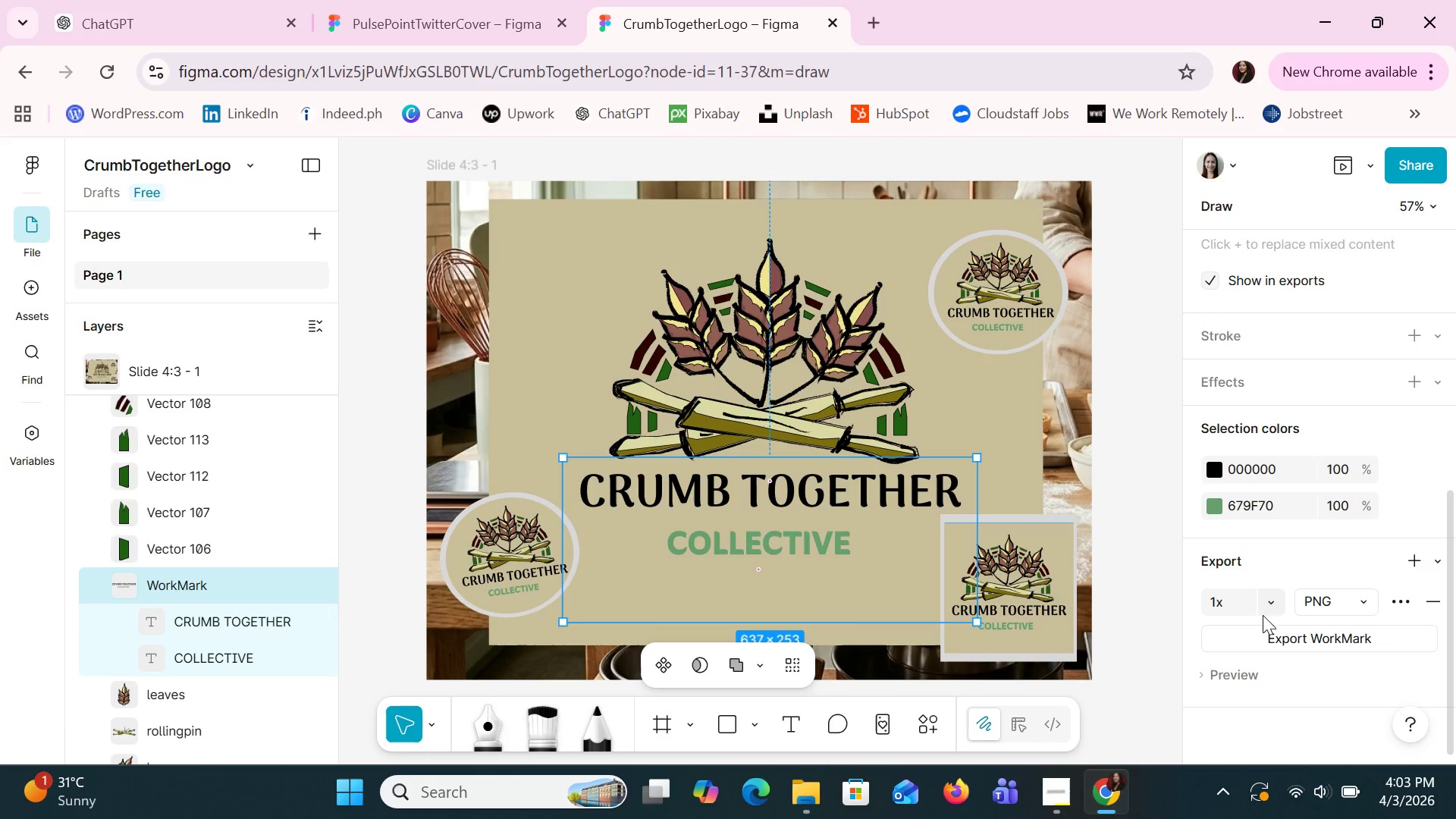 
left_click([1265, 608])
 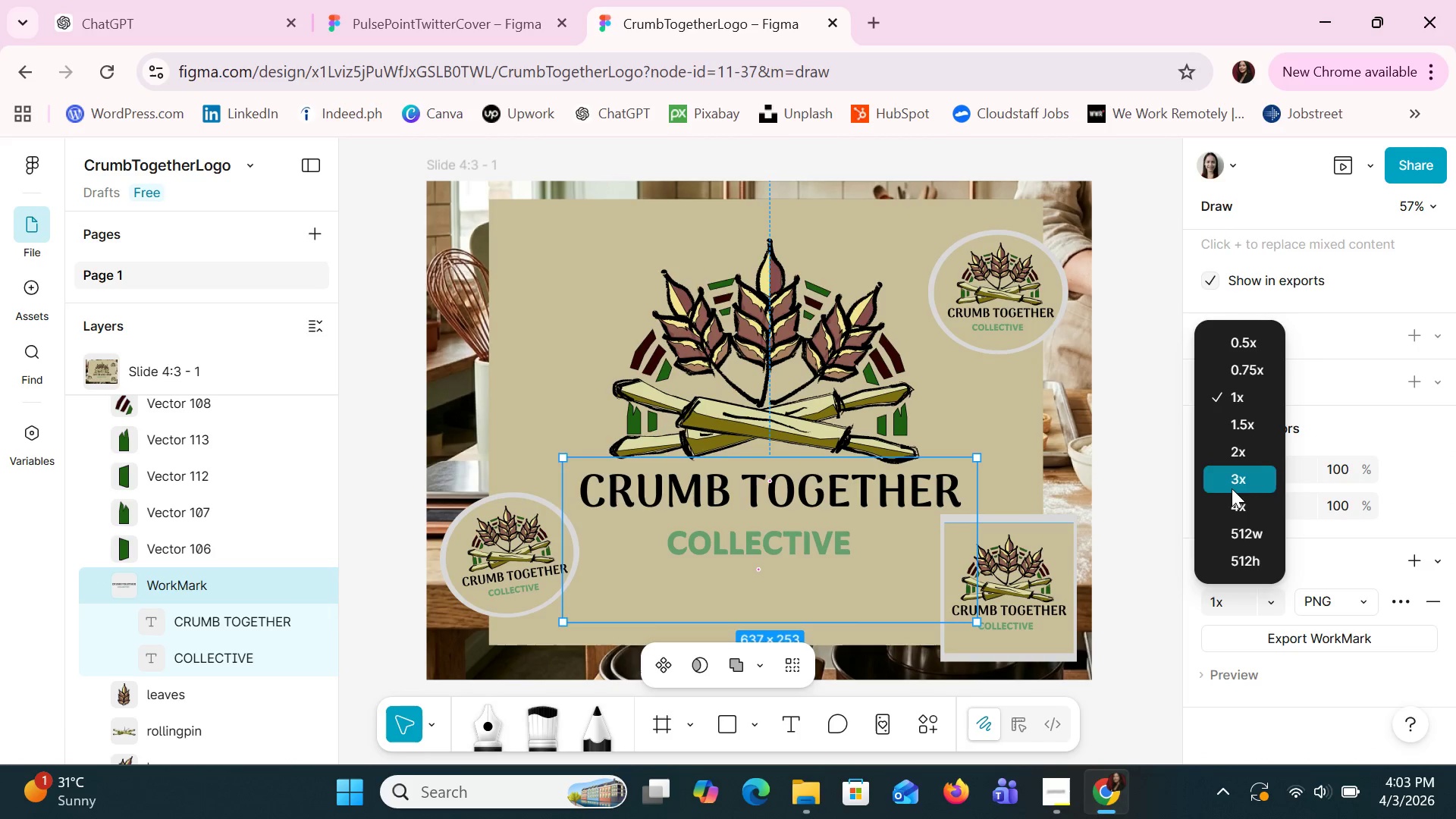 
left_click([1232, 496])